 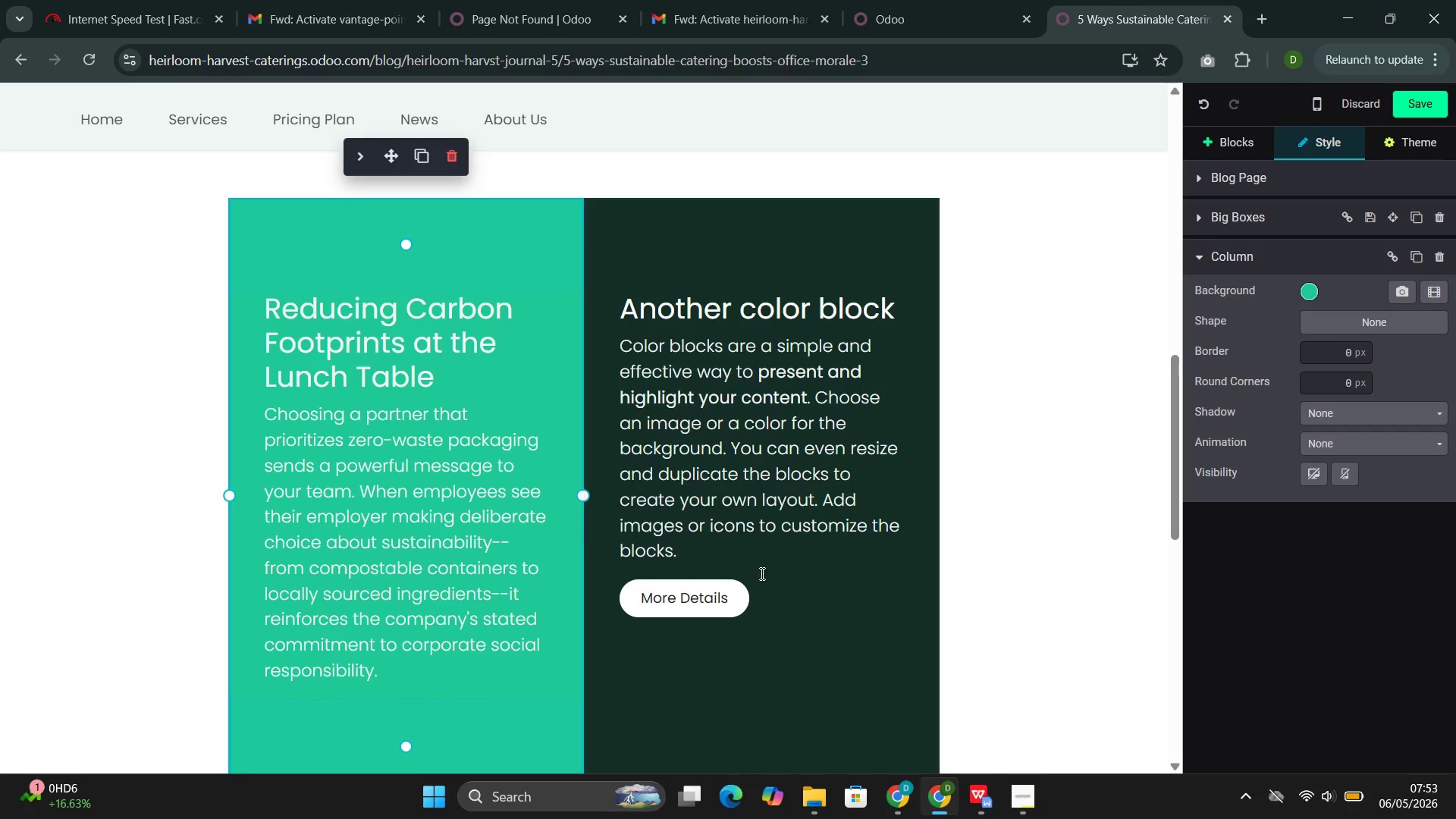 
left_click_drag(start_coordinate=[774, 580], to_coordinate=[610, 312])
 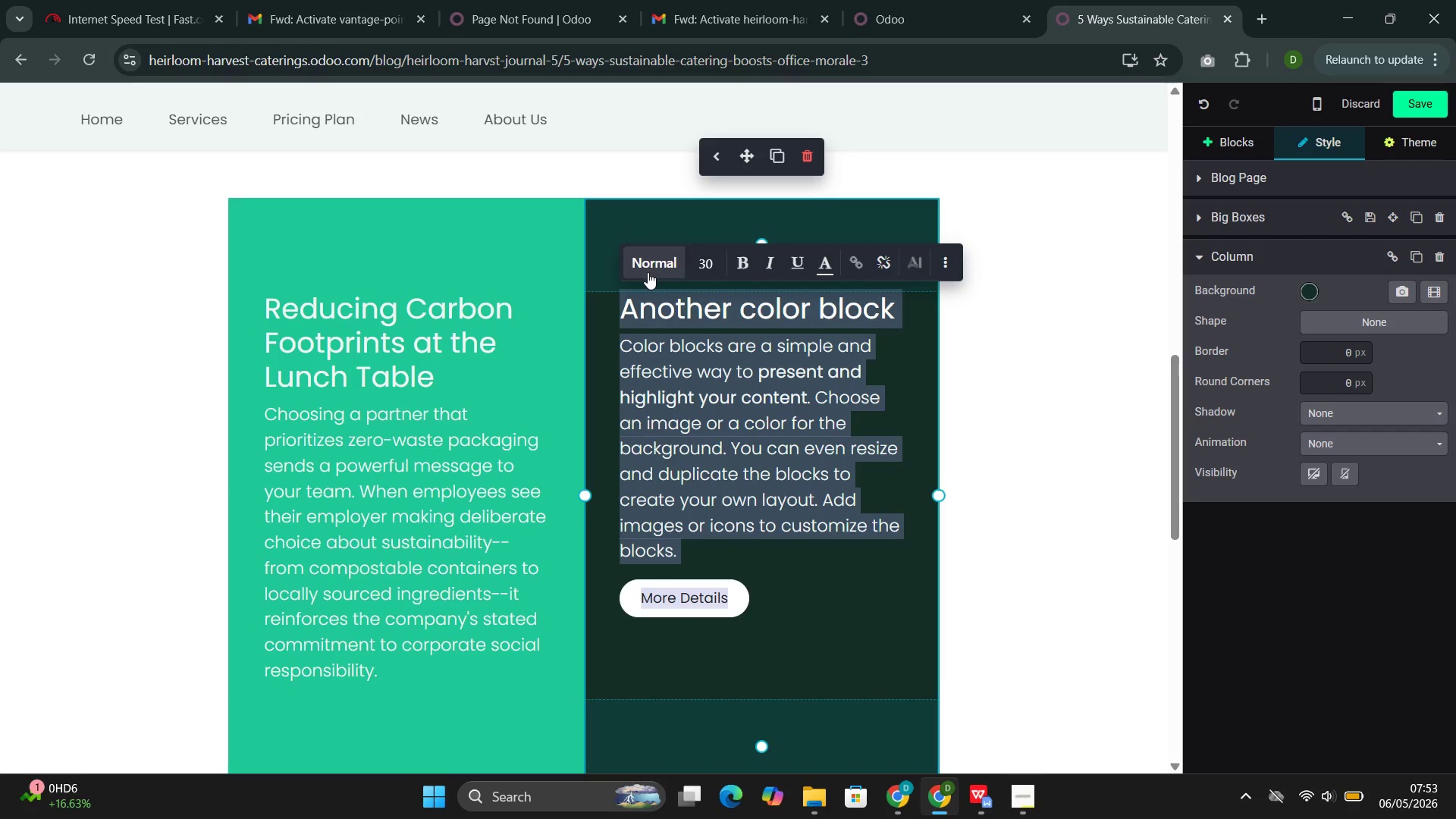 
left_click([648, 274])
 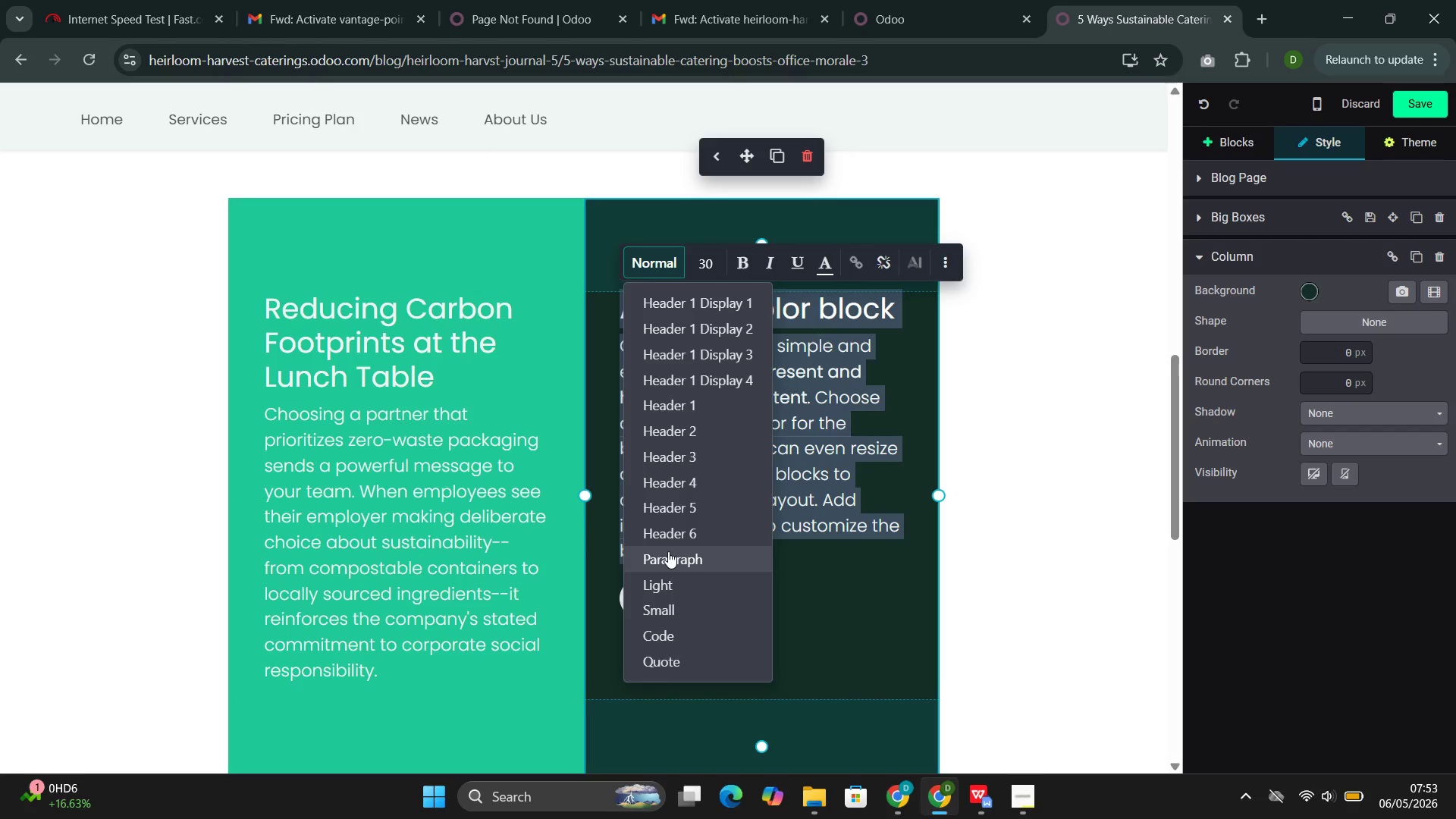 
left_click([668, 551])
 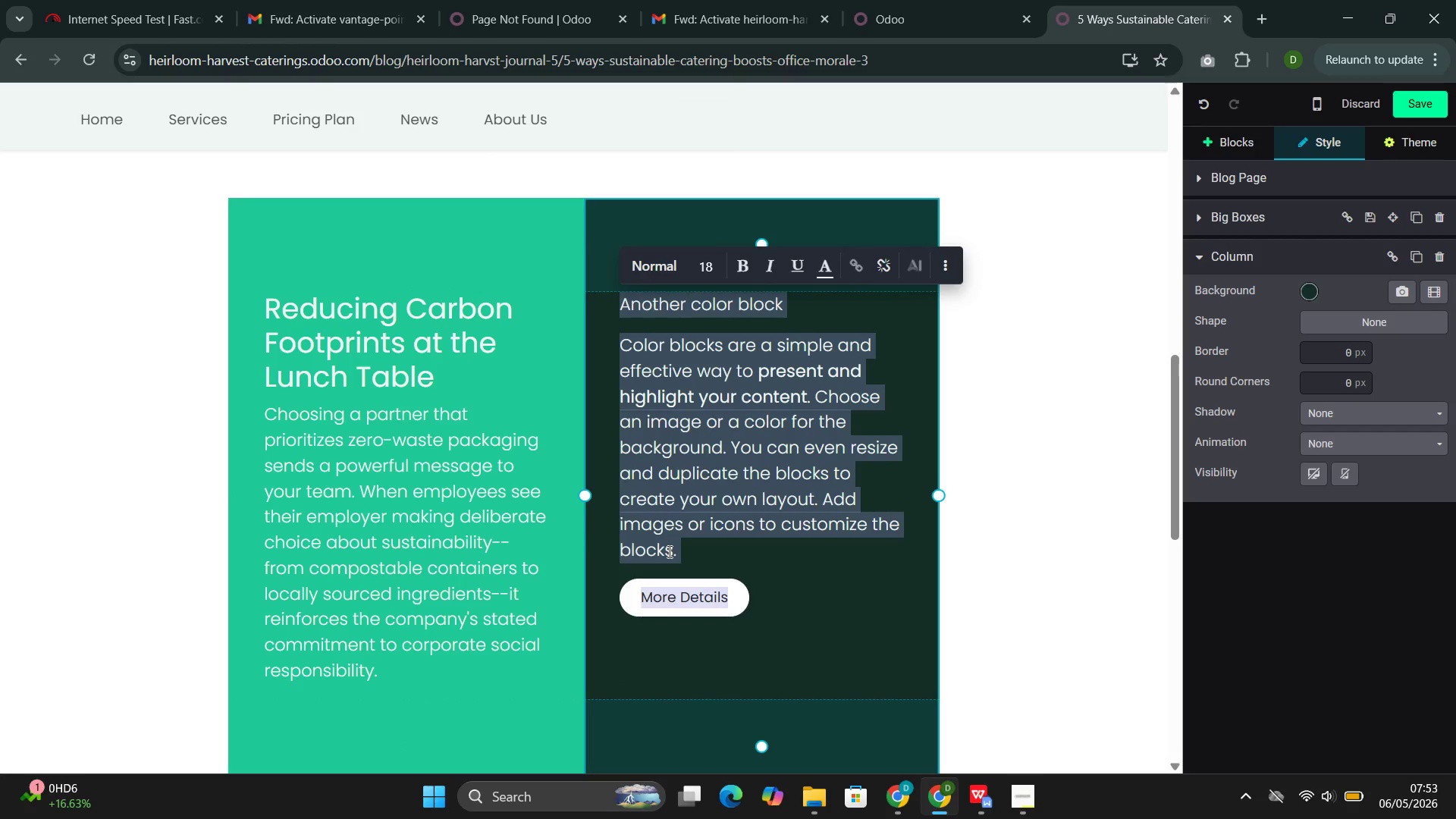 
key(Backspace)
 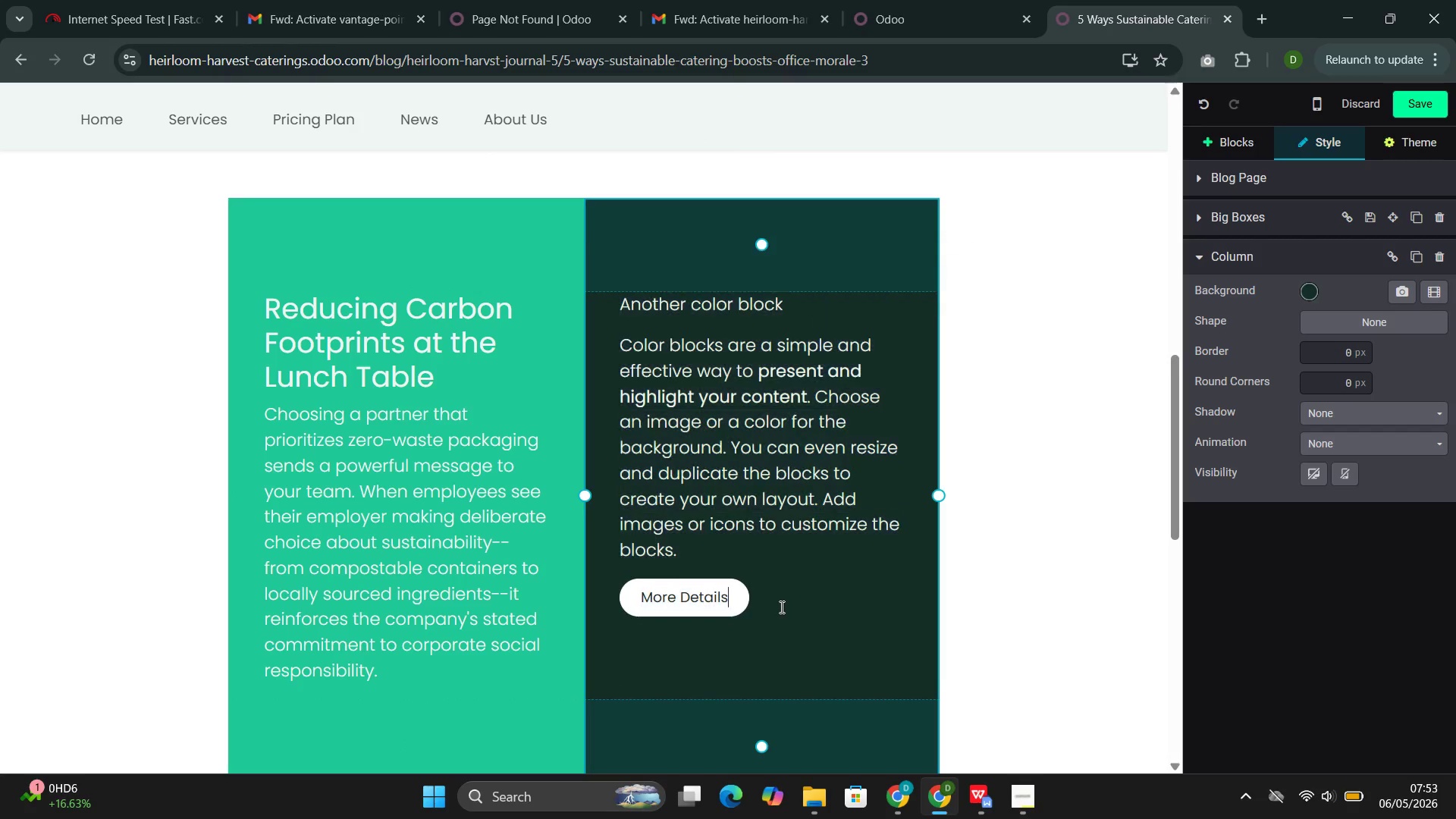 
double_click([780, 607])
 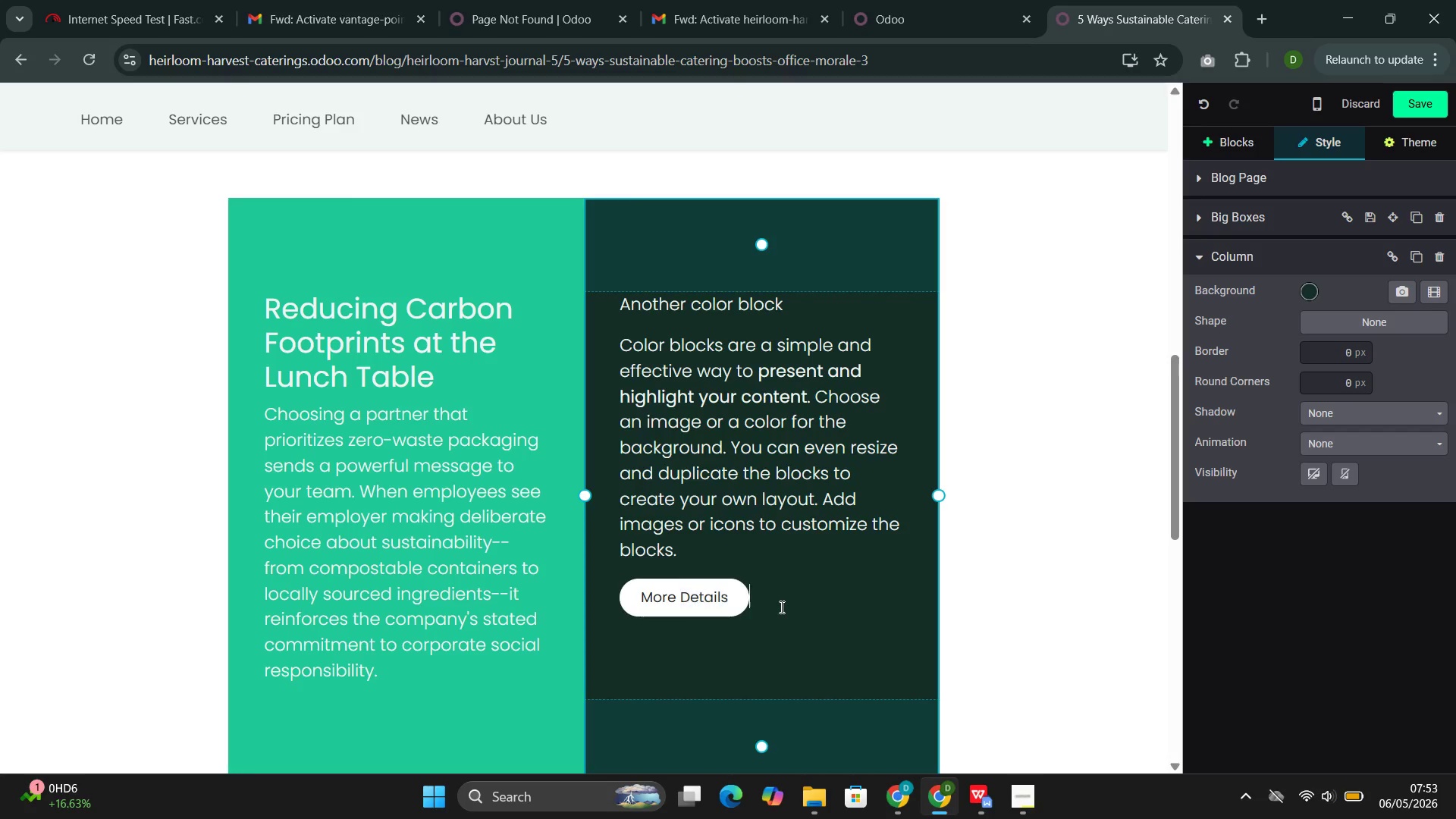 
double_click([780, 607])
 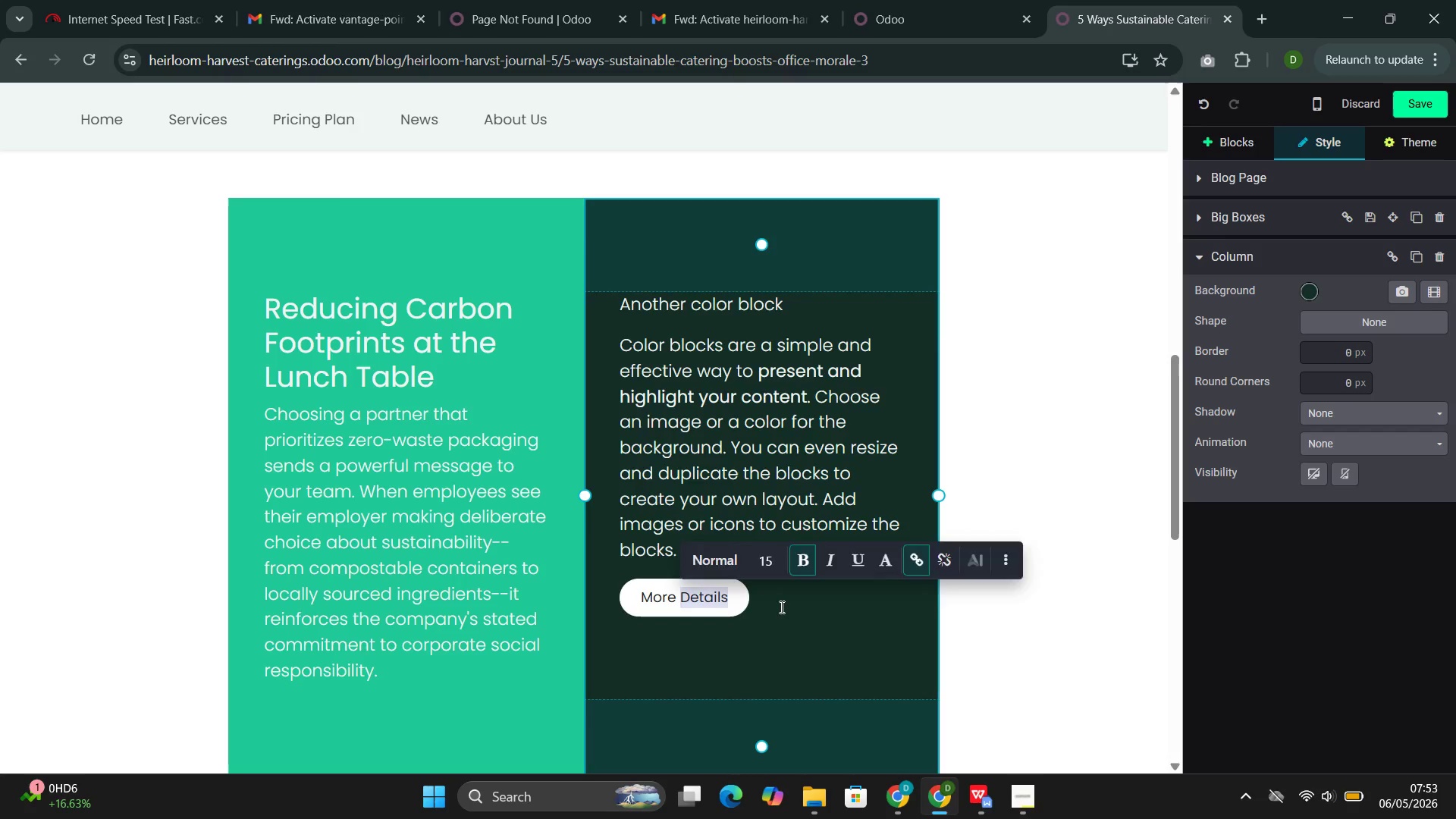 
left_click_drag(start_coordinate=[780, 607], to_coordinate=[684, 564])
 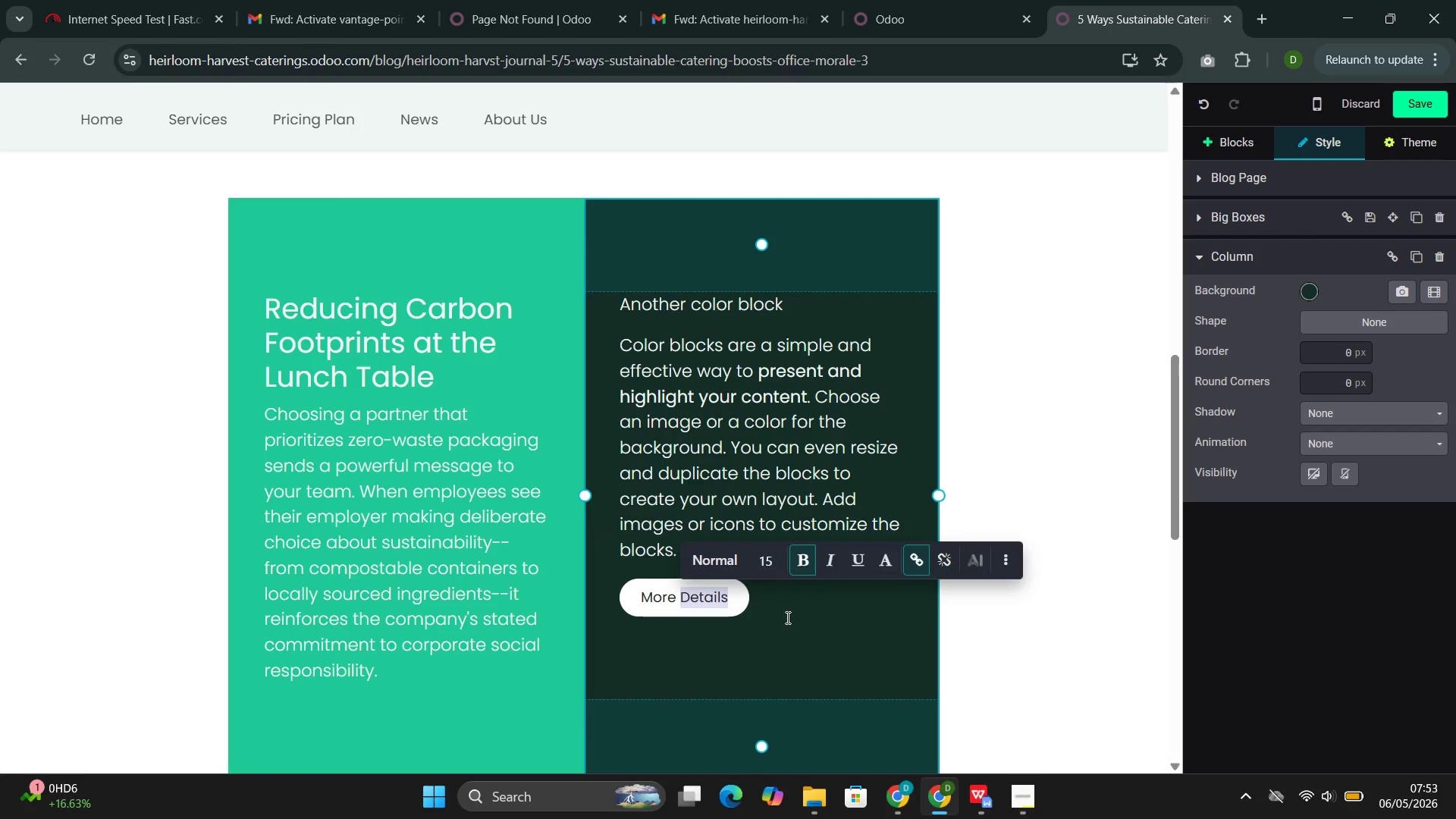 
left_click([786, 617])
 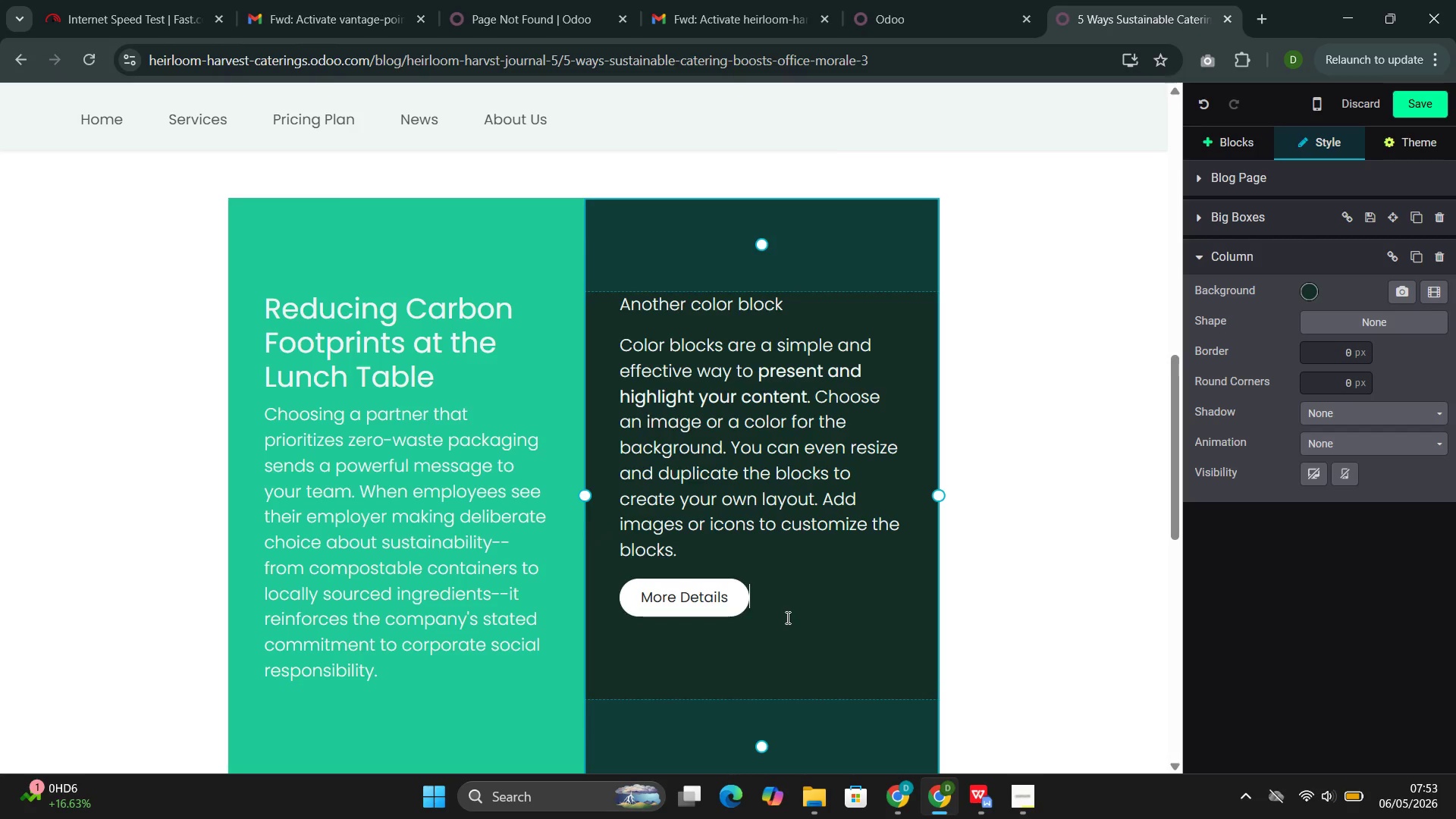 
left_click_drag(start_coordinate=[786, 617], to_coordinate=[594, 286])
 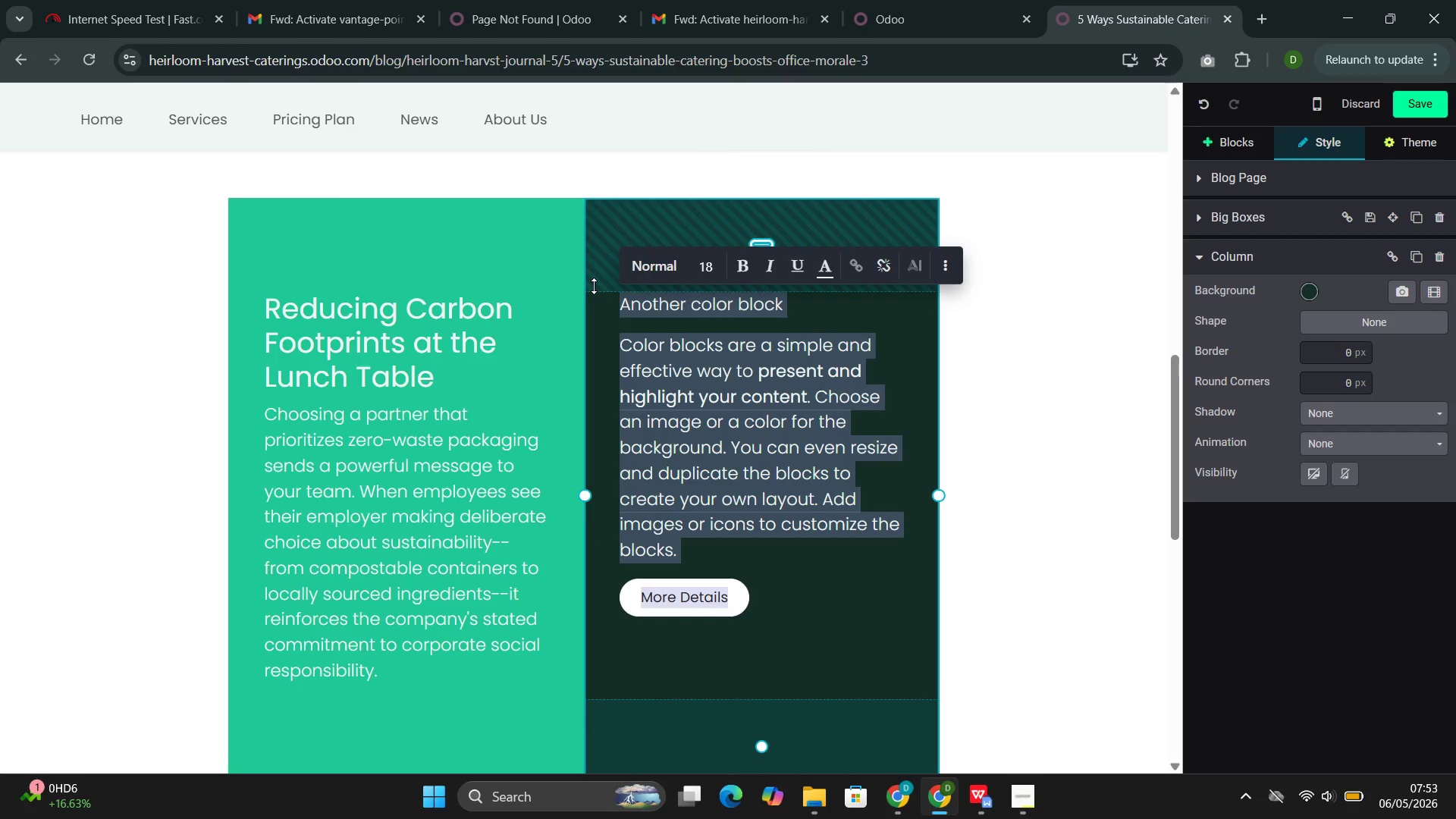 
type(The impact extends e)
key(Backspace)
type(betond symbolism. a typical office lunch program using sib)
key(Backspace)
type(ngle--)
key(Backspace)
type(use plastics generation )
key(Backspace)
key(Backspace)
key(Backspace)
key(Backspace)
type(es hundreds of waste ann)
 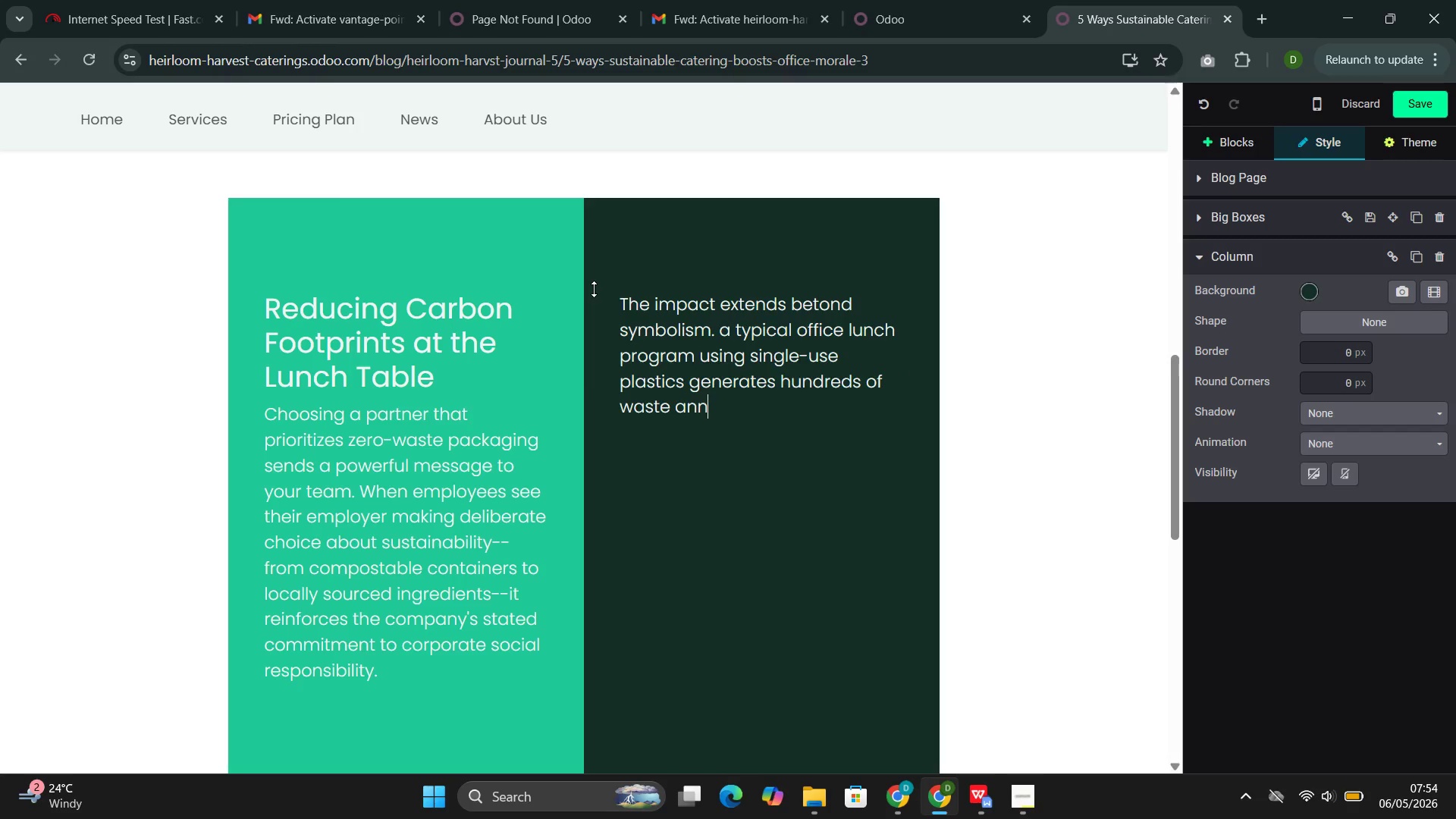 
type(ually )
key(Backspace)
type(. Switching )
 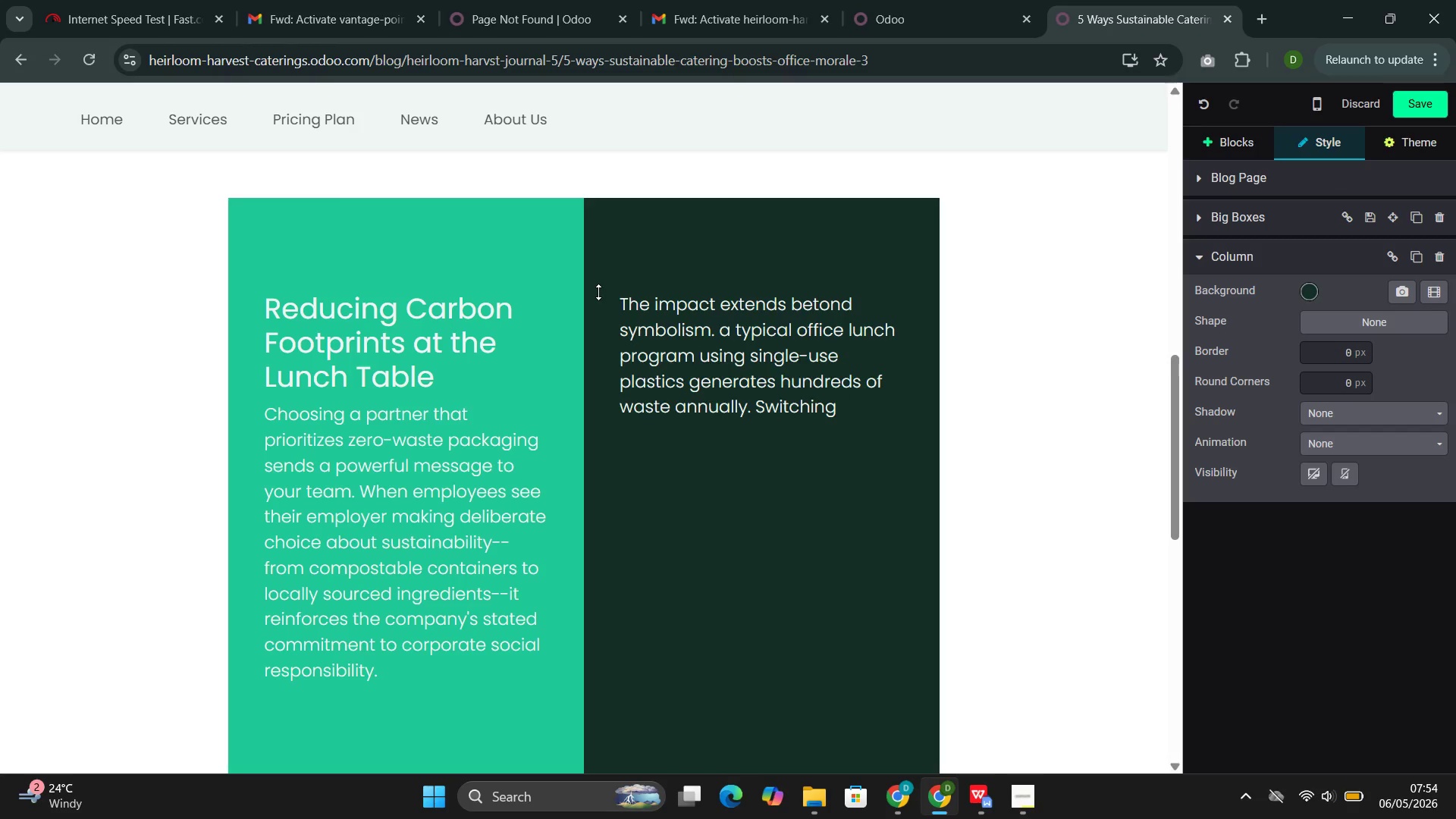 
type(to zero-waste alternatives eliminates this waste stream entr)
key(Backspace)
type(irely while )
 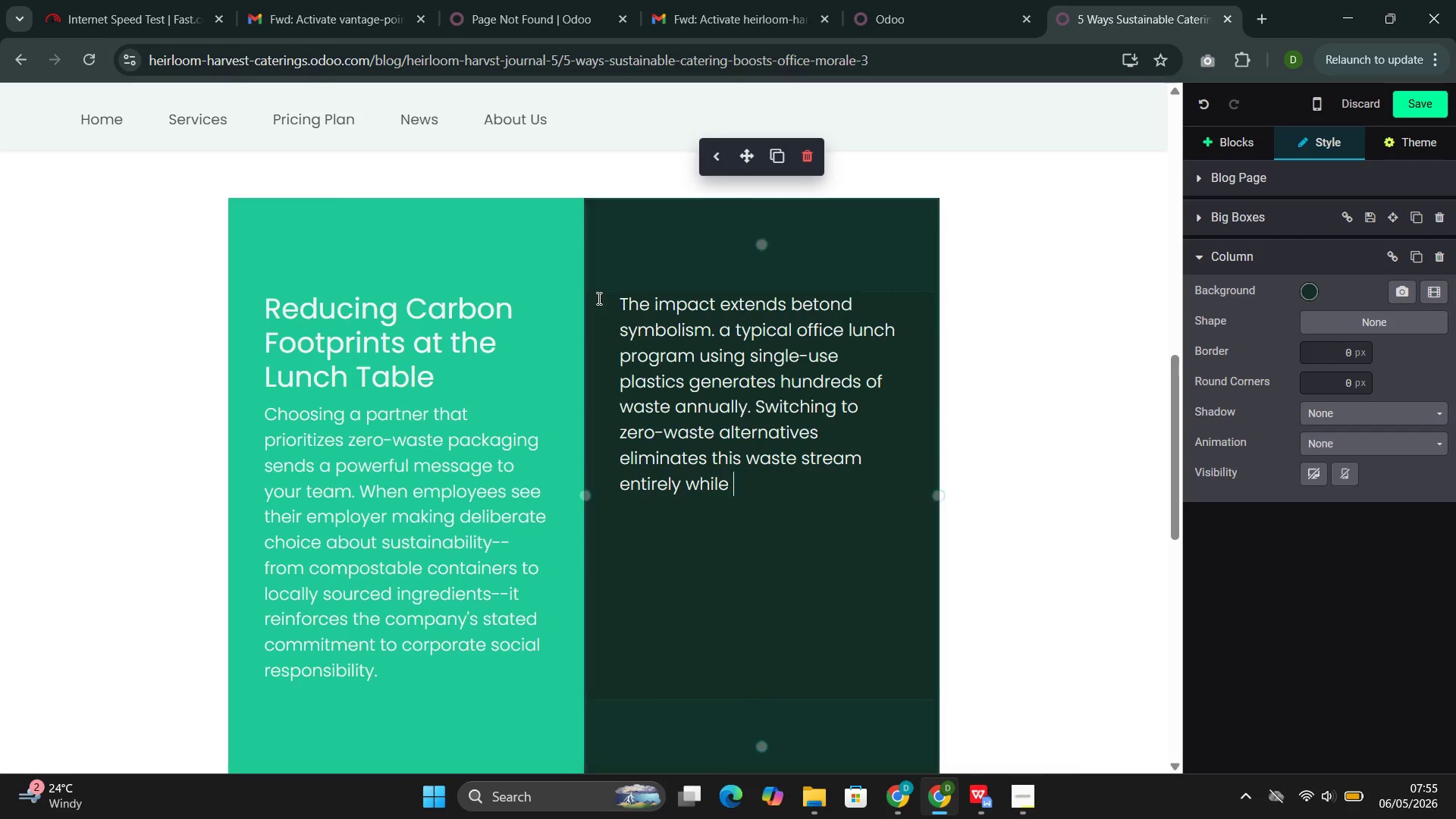 
type(proc)
key(Backspace)
type(viding a daily, visiblel)
 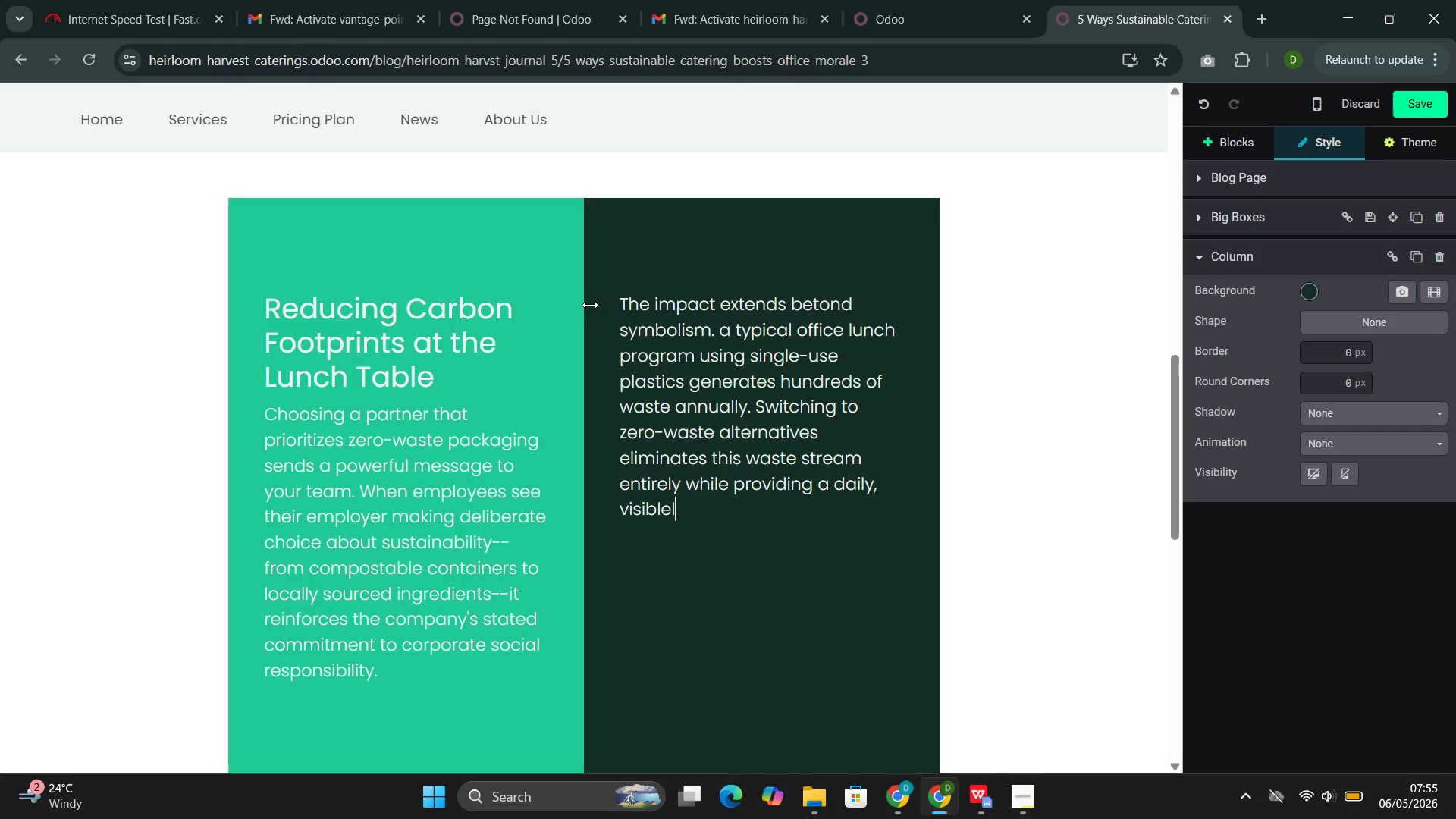 
wait(9.53)
 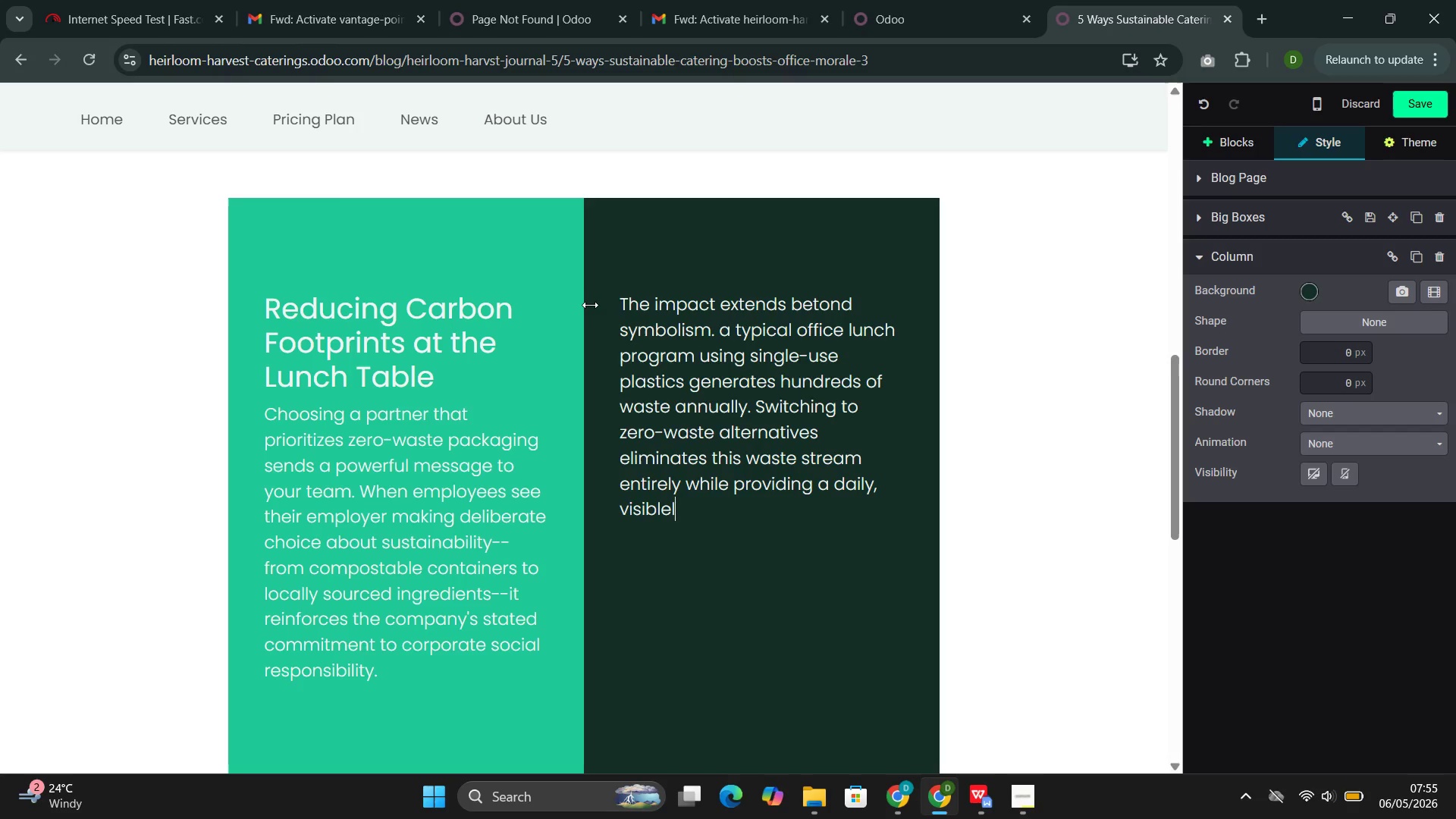 
key(Backspace)
 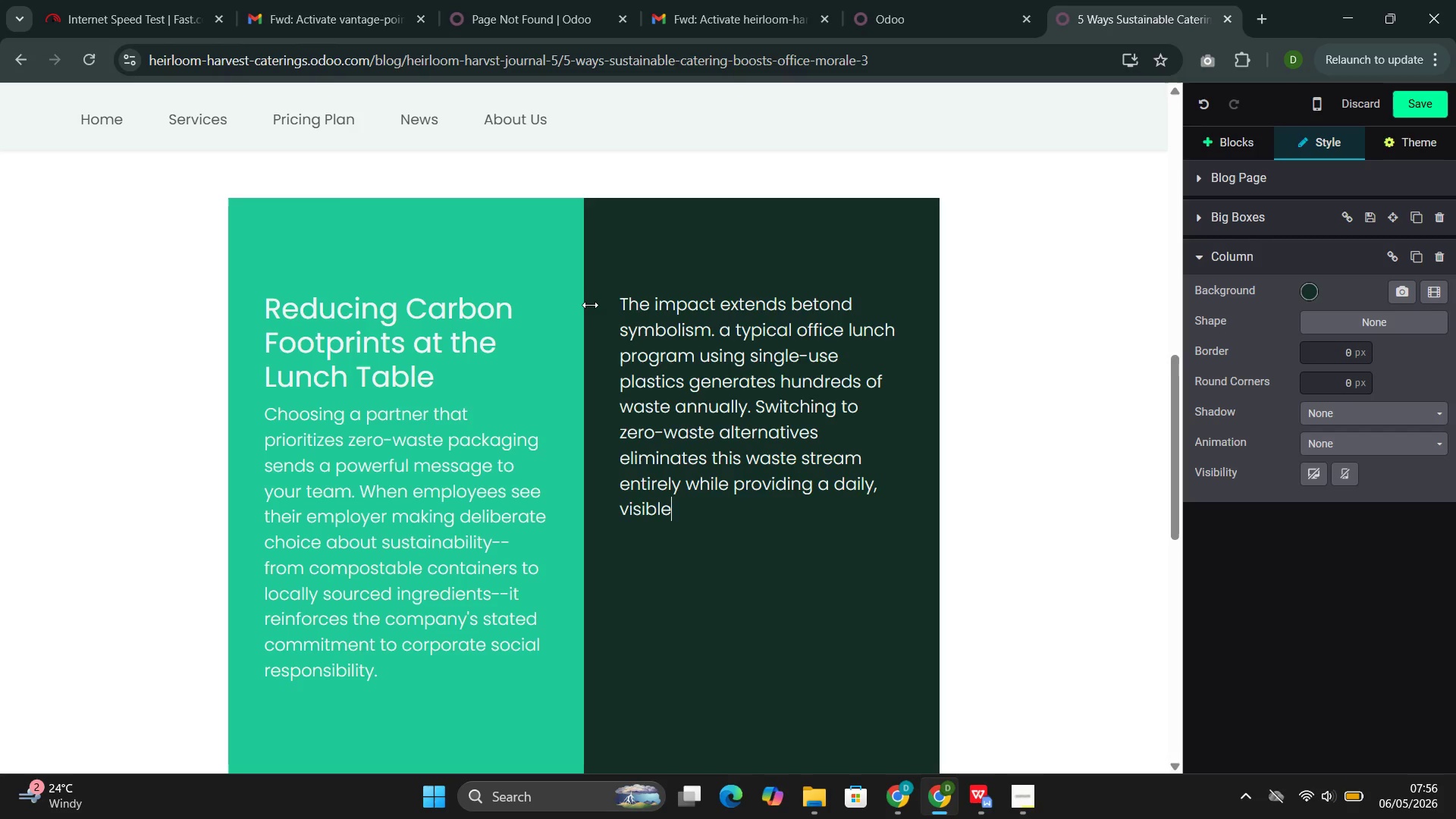 
type( reminder of the company's values )
key(Backspace)
type(.)
 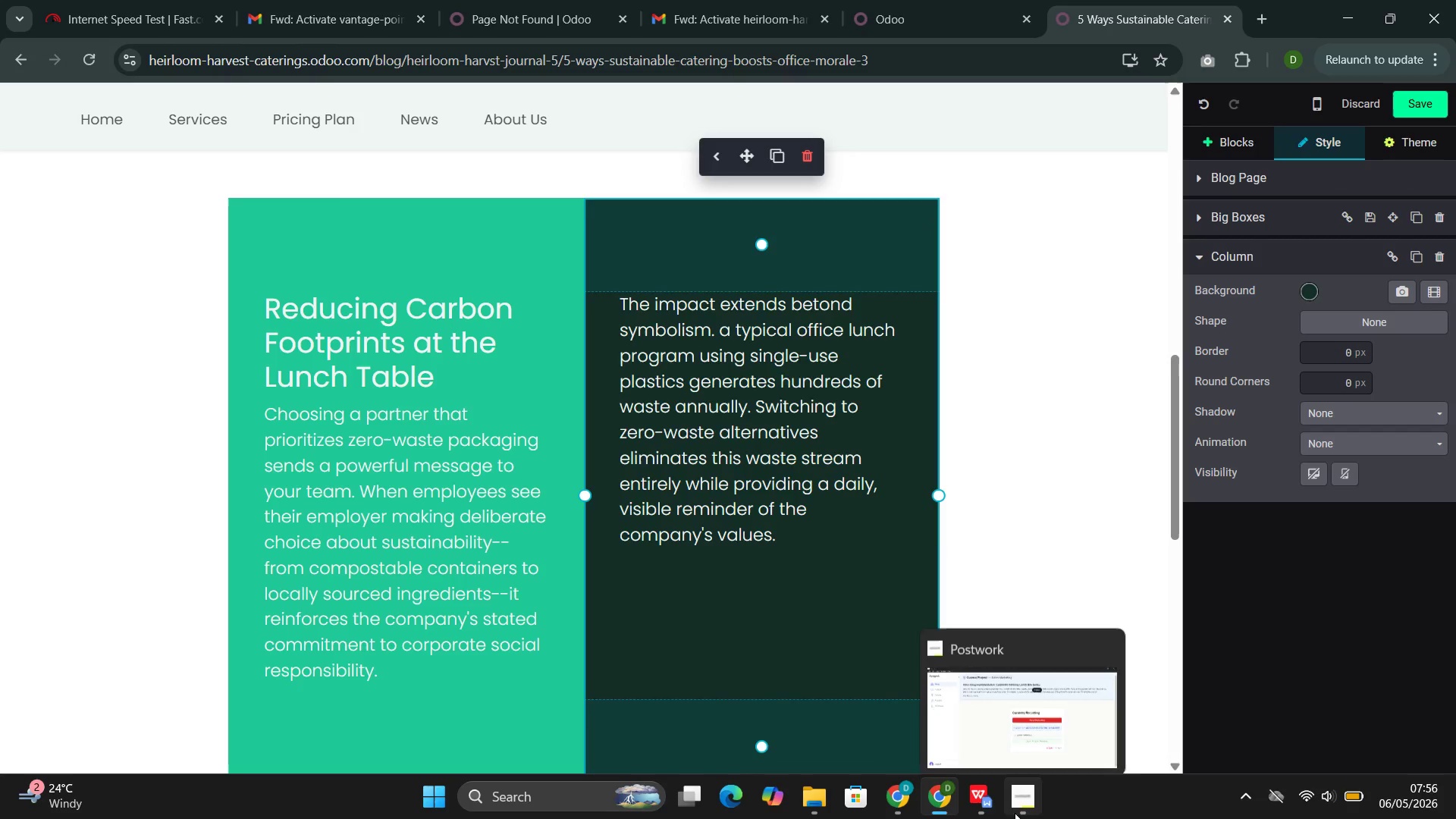 
left_click([996, 714])